 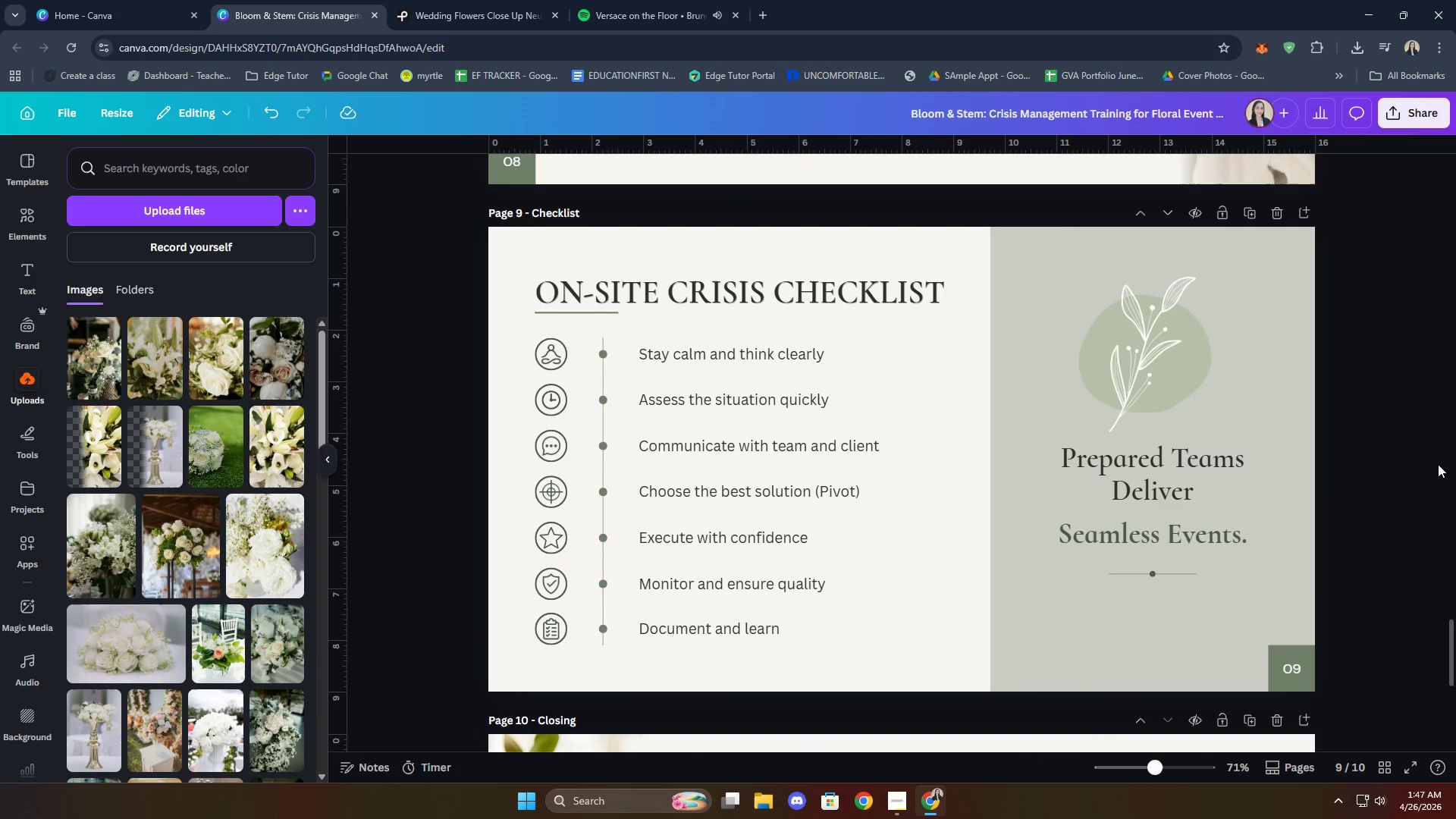 
scroll: coordinate [1406, 433], scroll_direction: up, amount: 41.0
 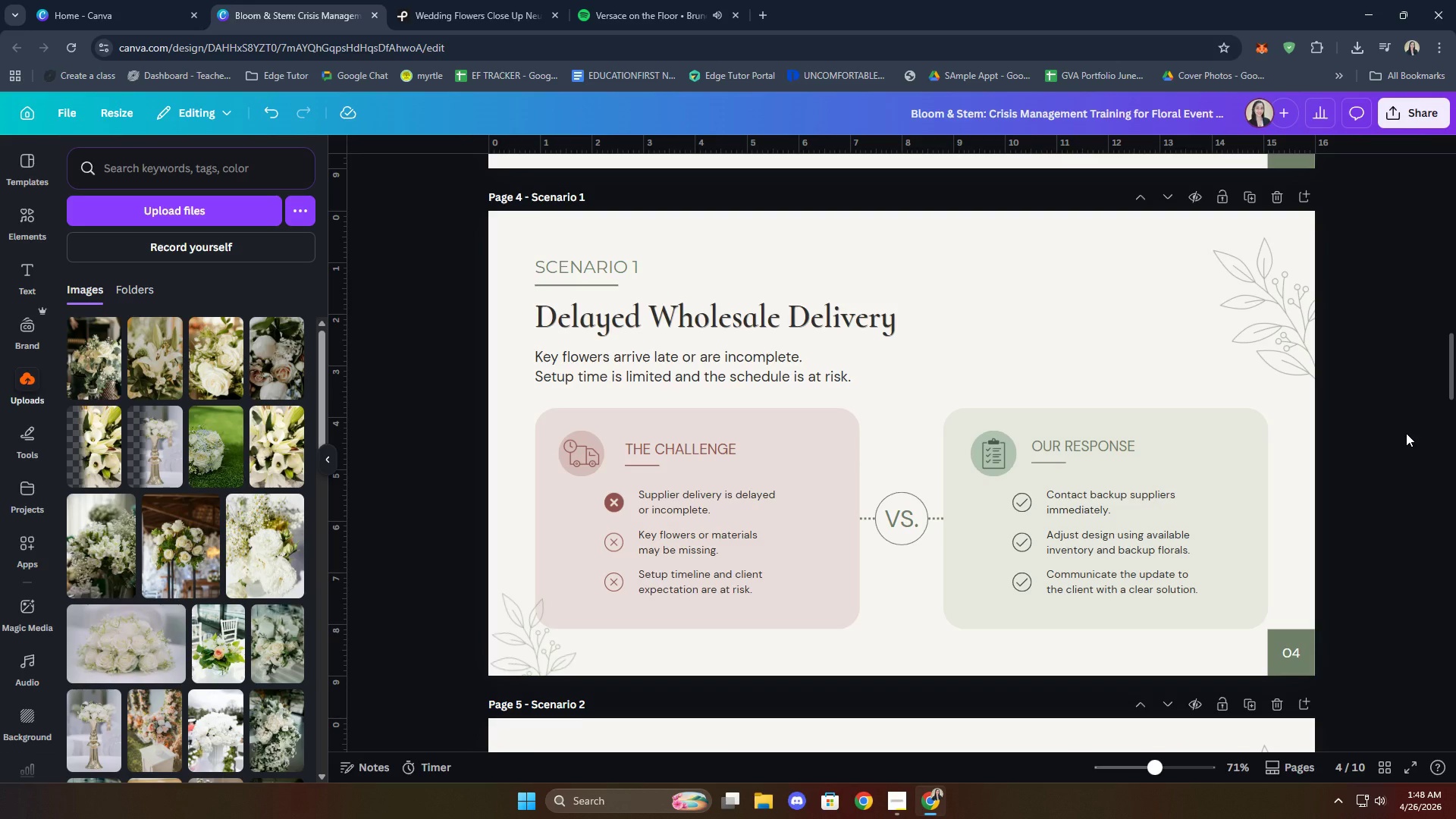 
wait(52.97)
 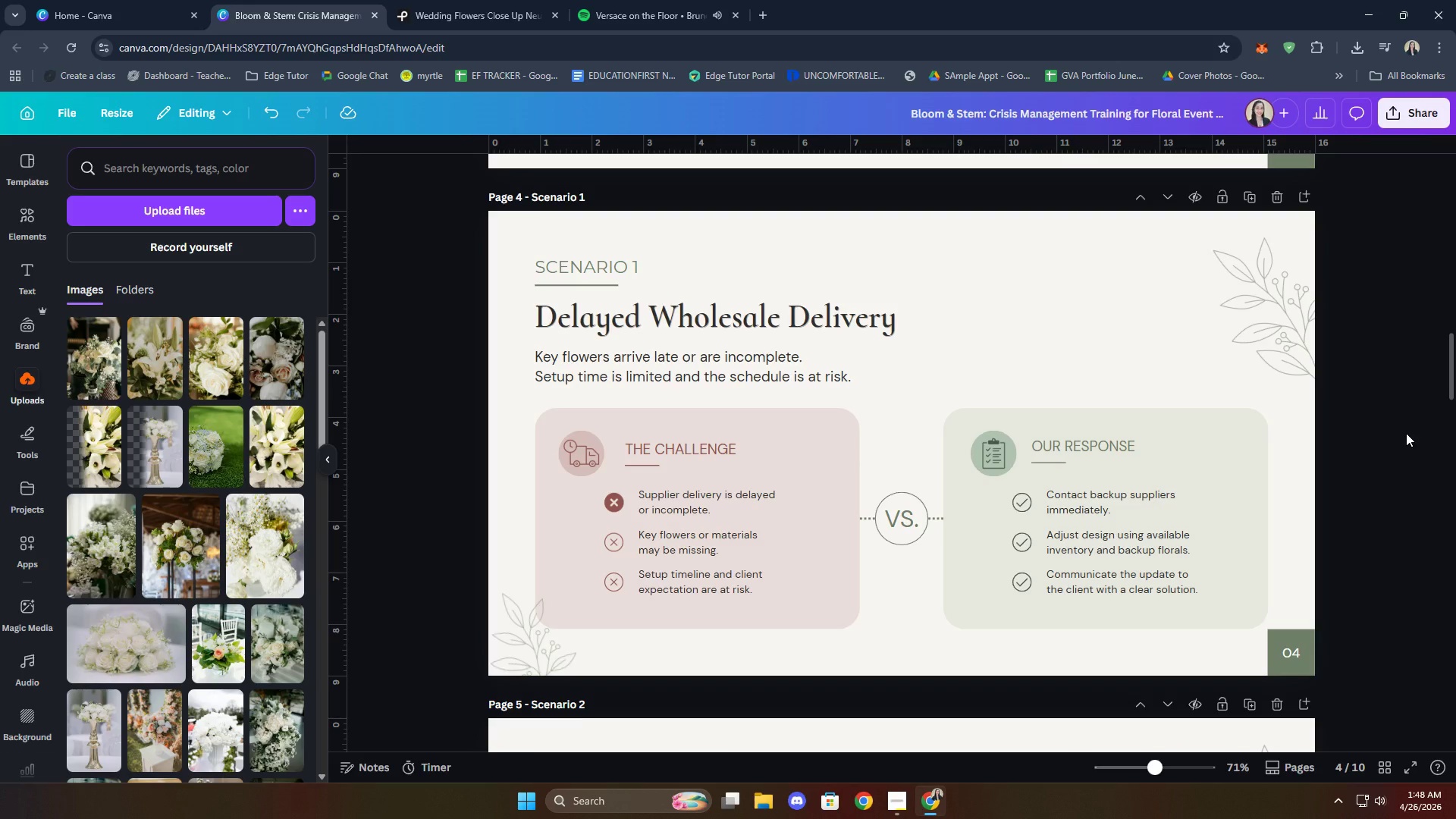 
left_click([893, 539])
 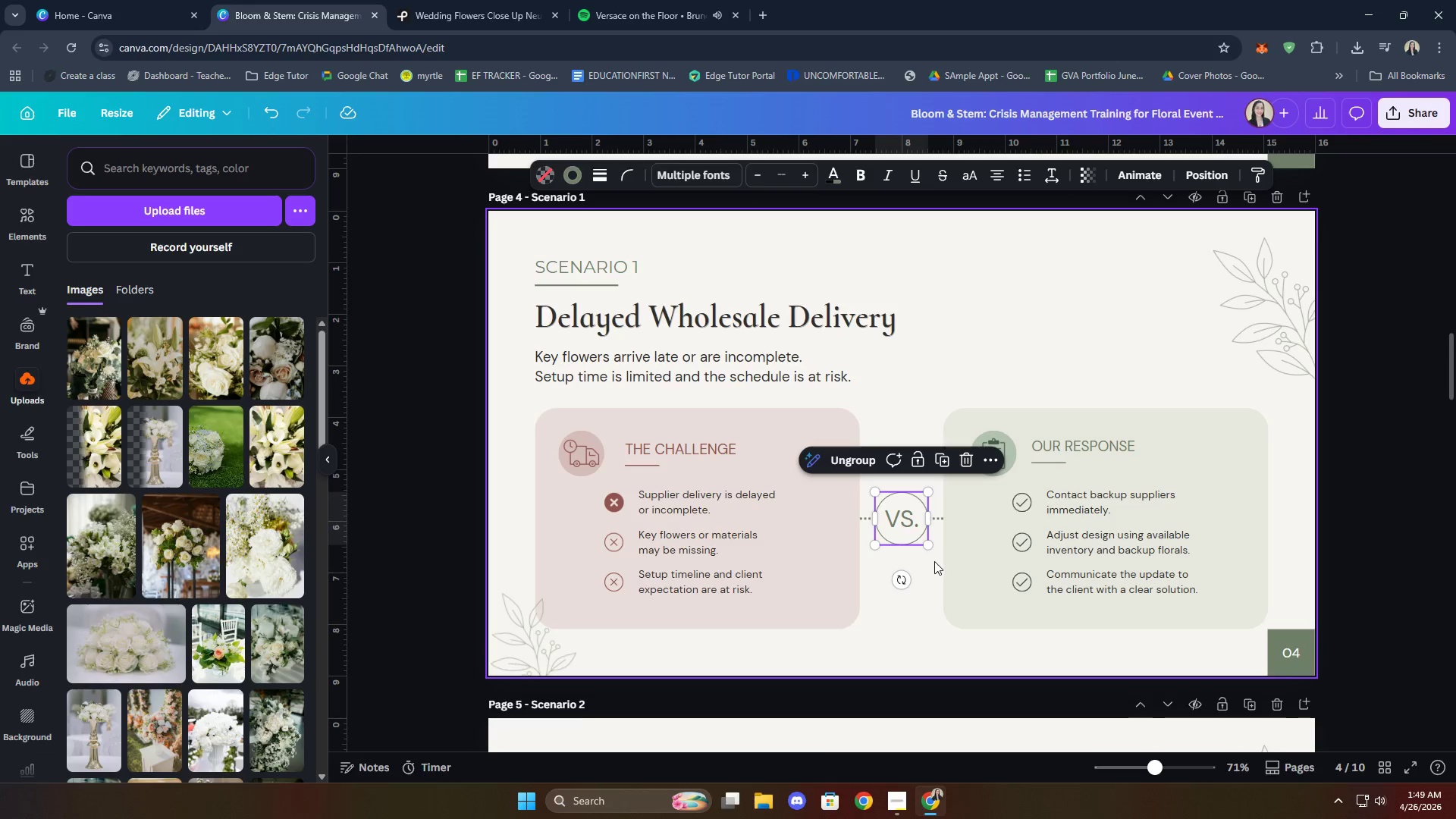 
left_click([916, 594])
 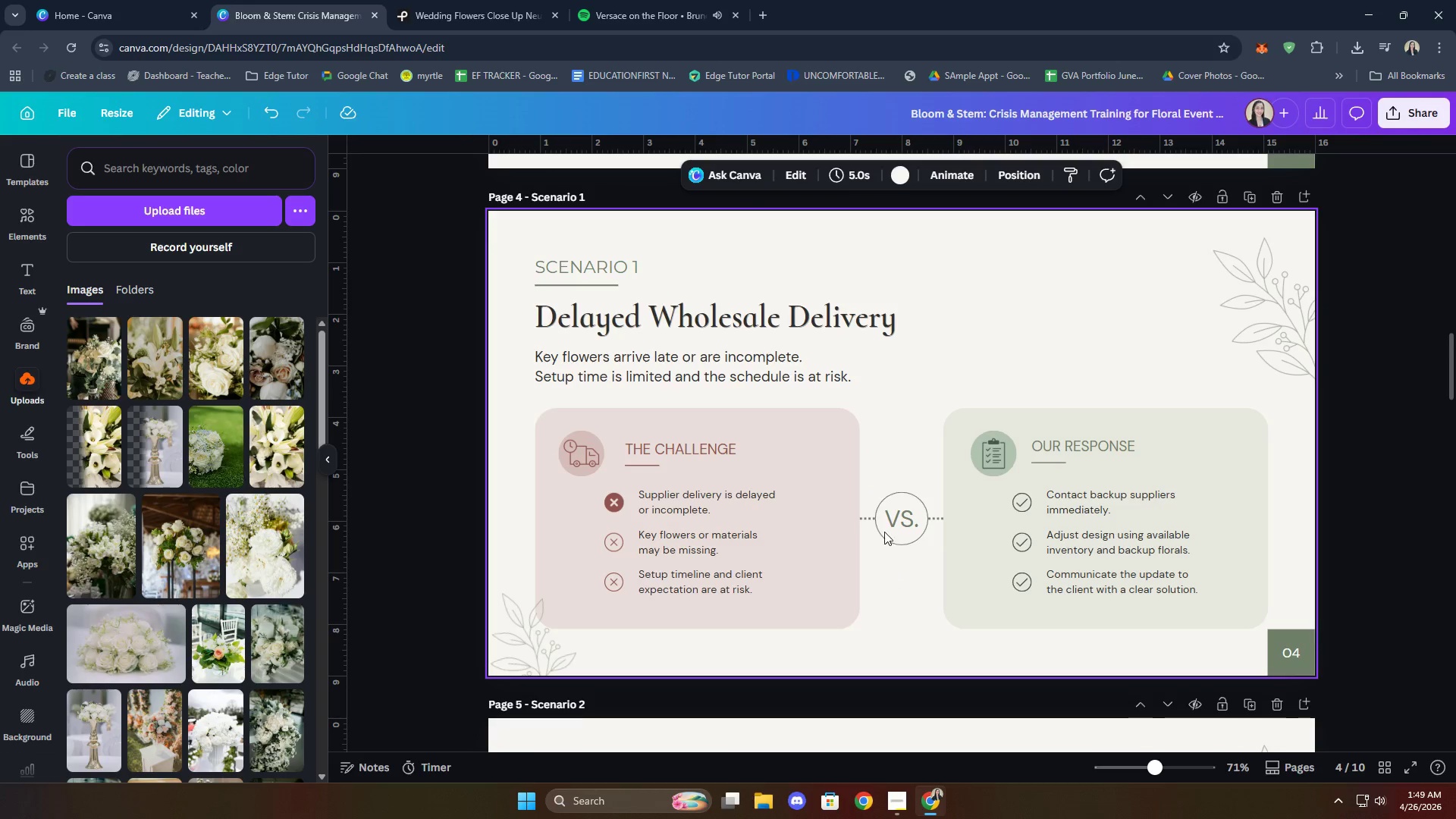 